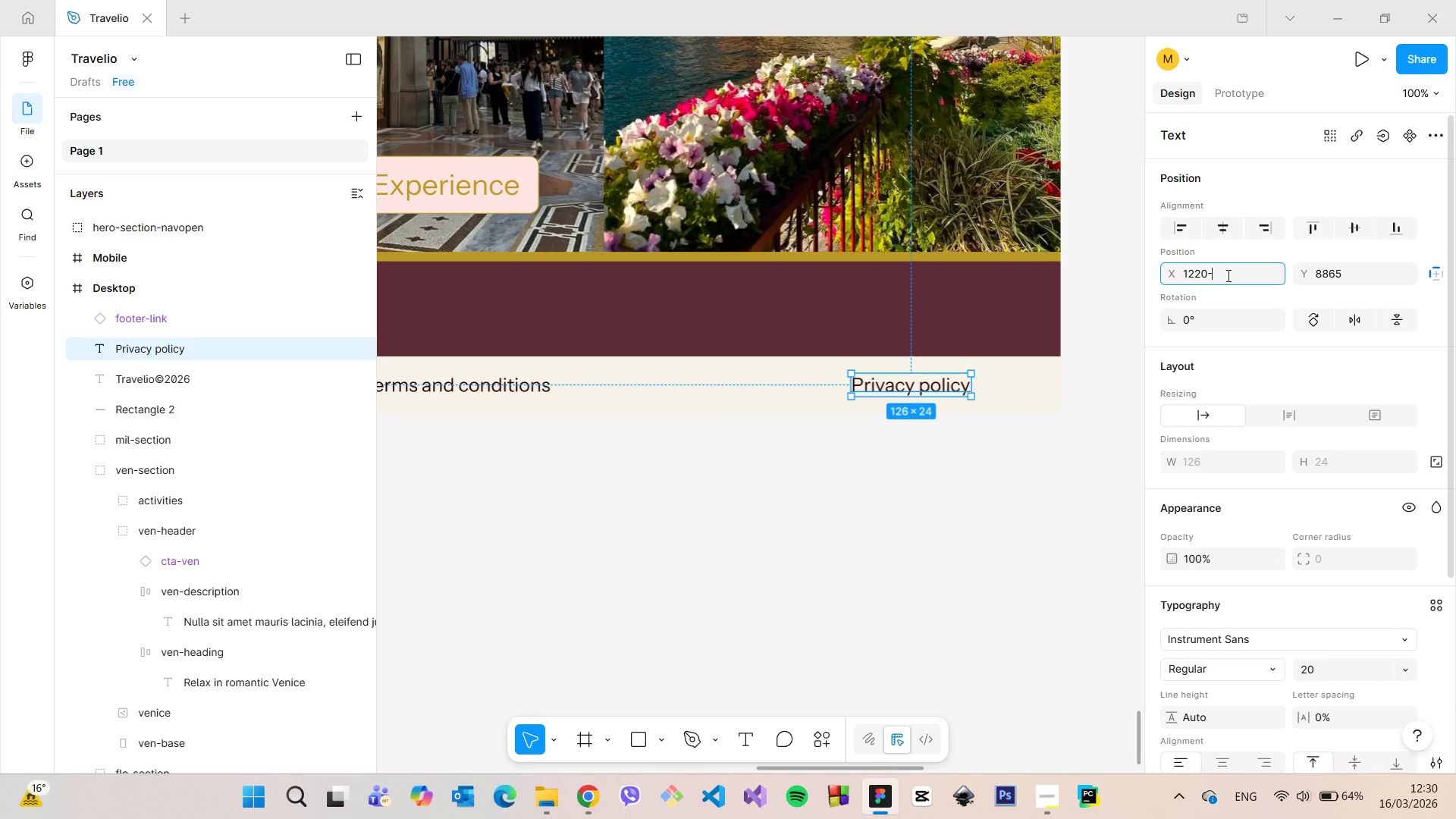 
key(6)
 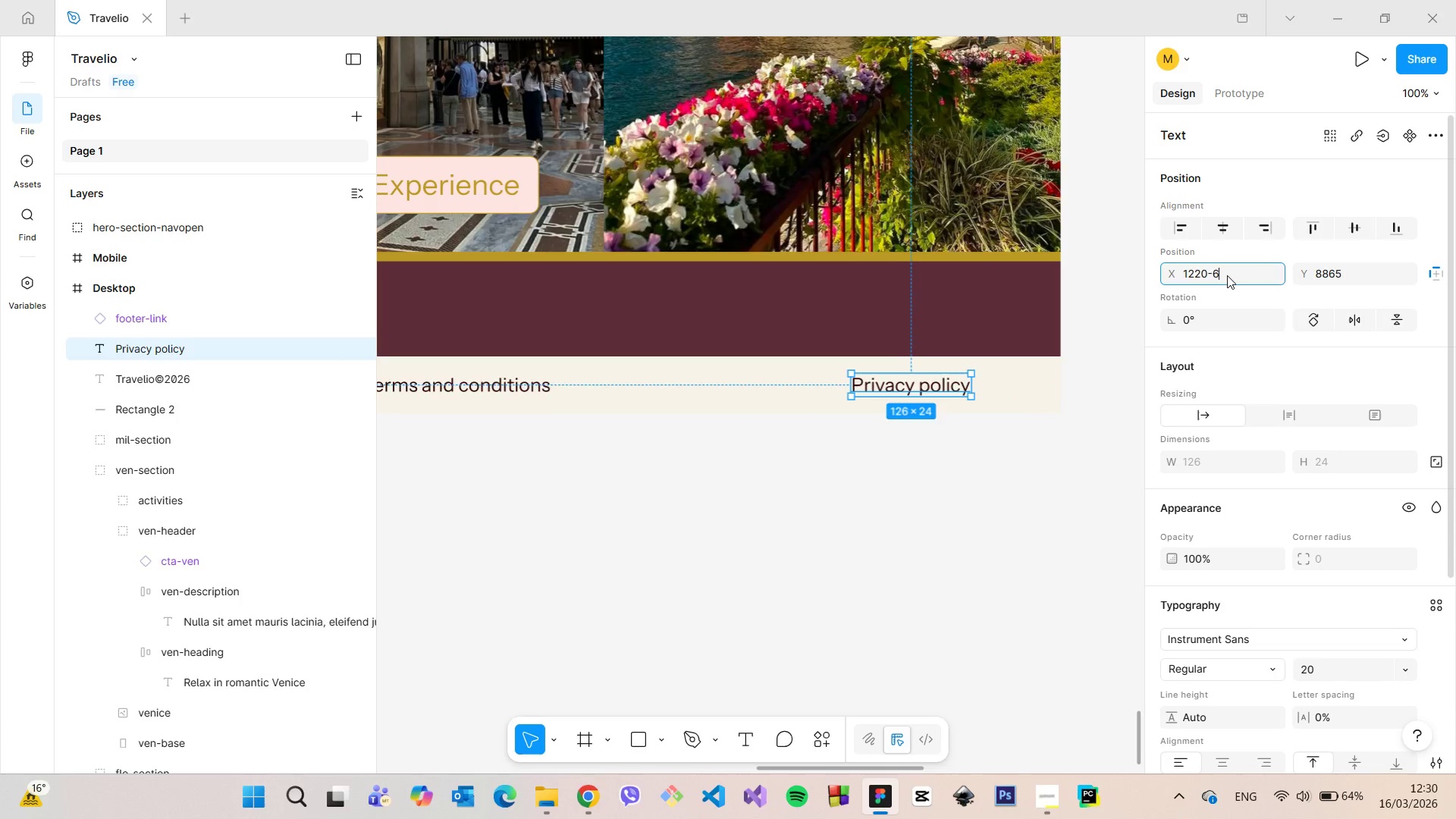 
key(Enter)
 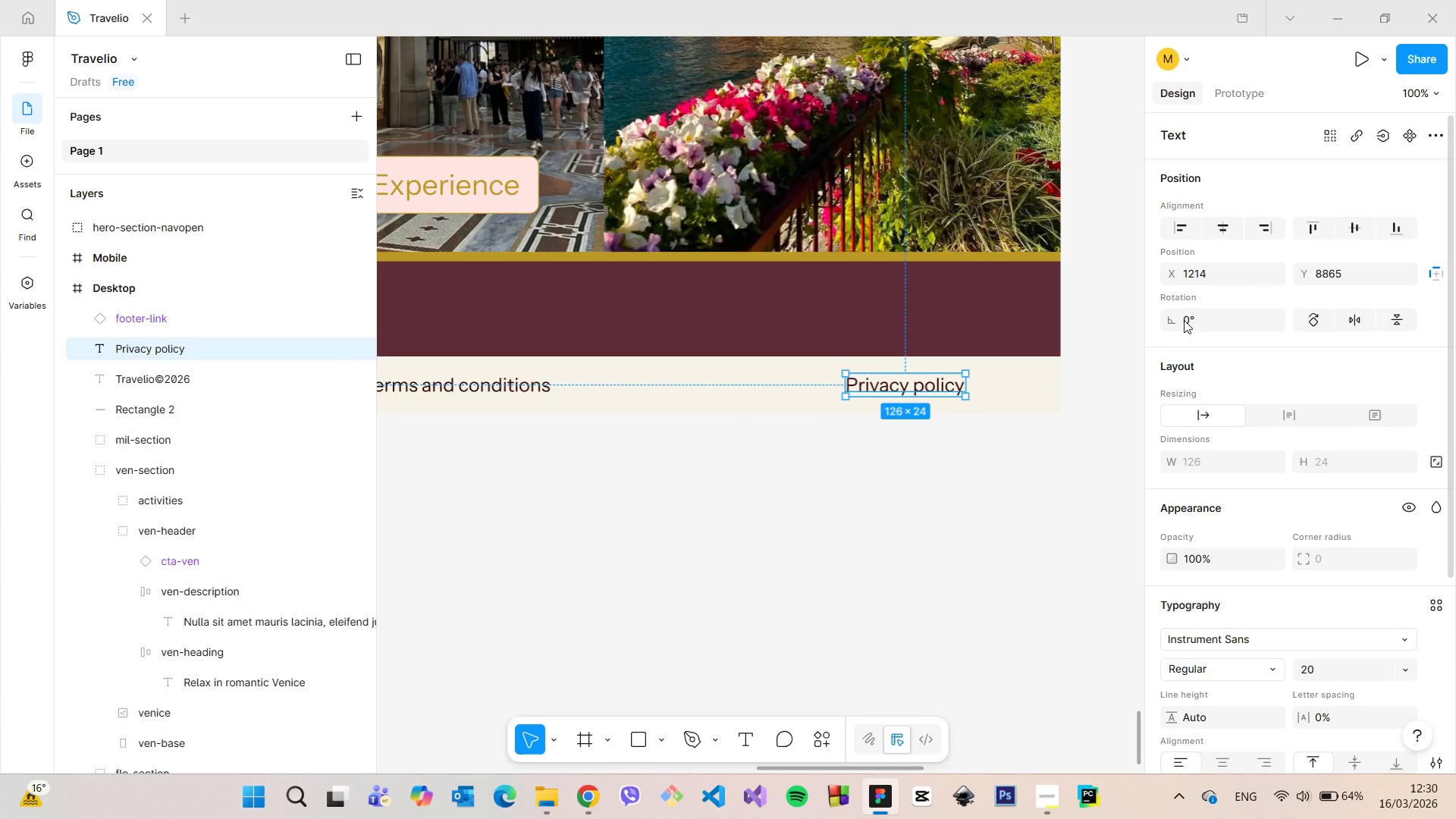 
hold_key(key=AltLeft, duration=0.52)
 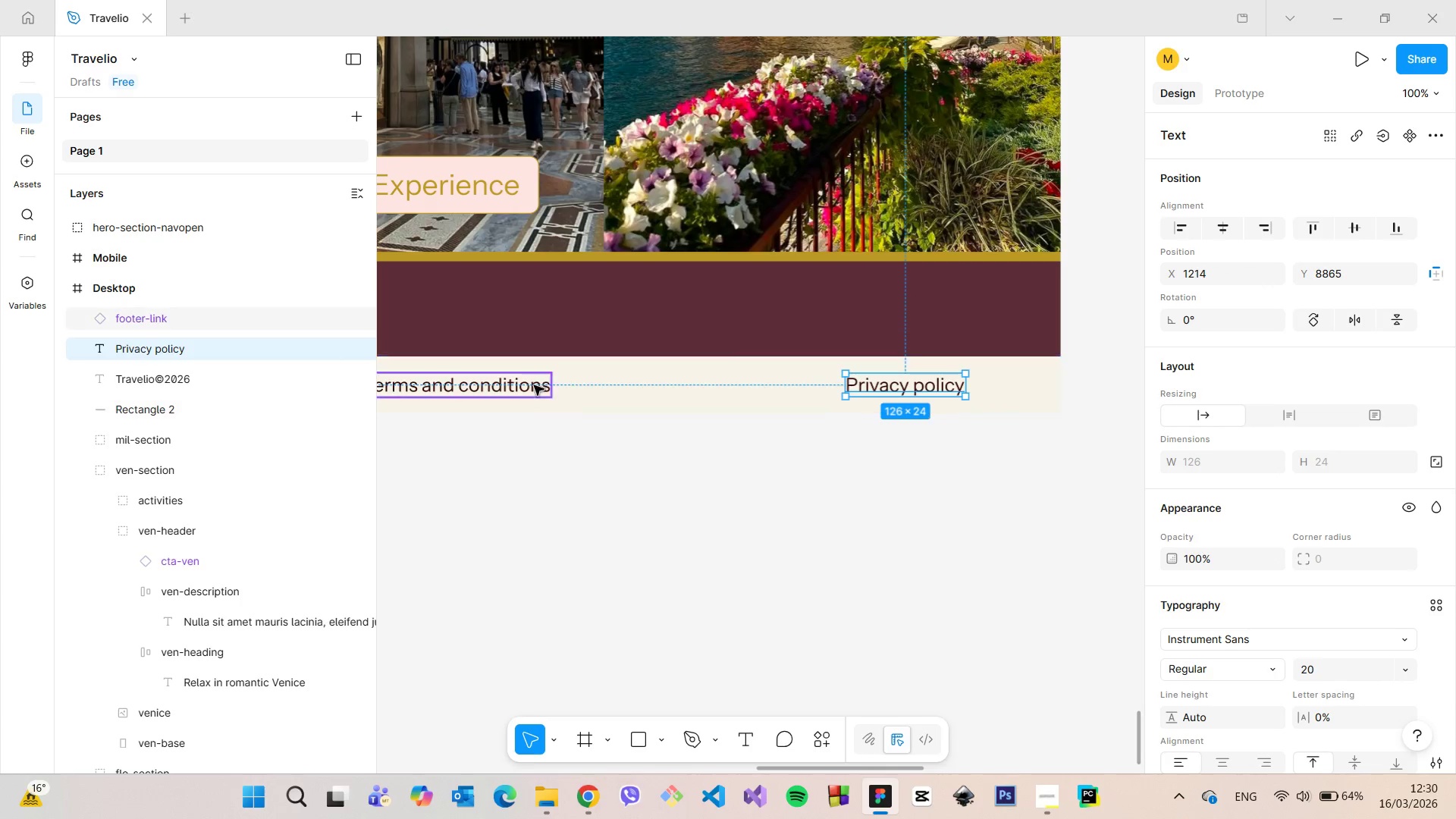 
left_click([532, 385])
 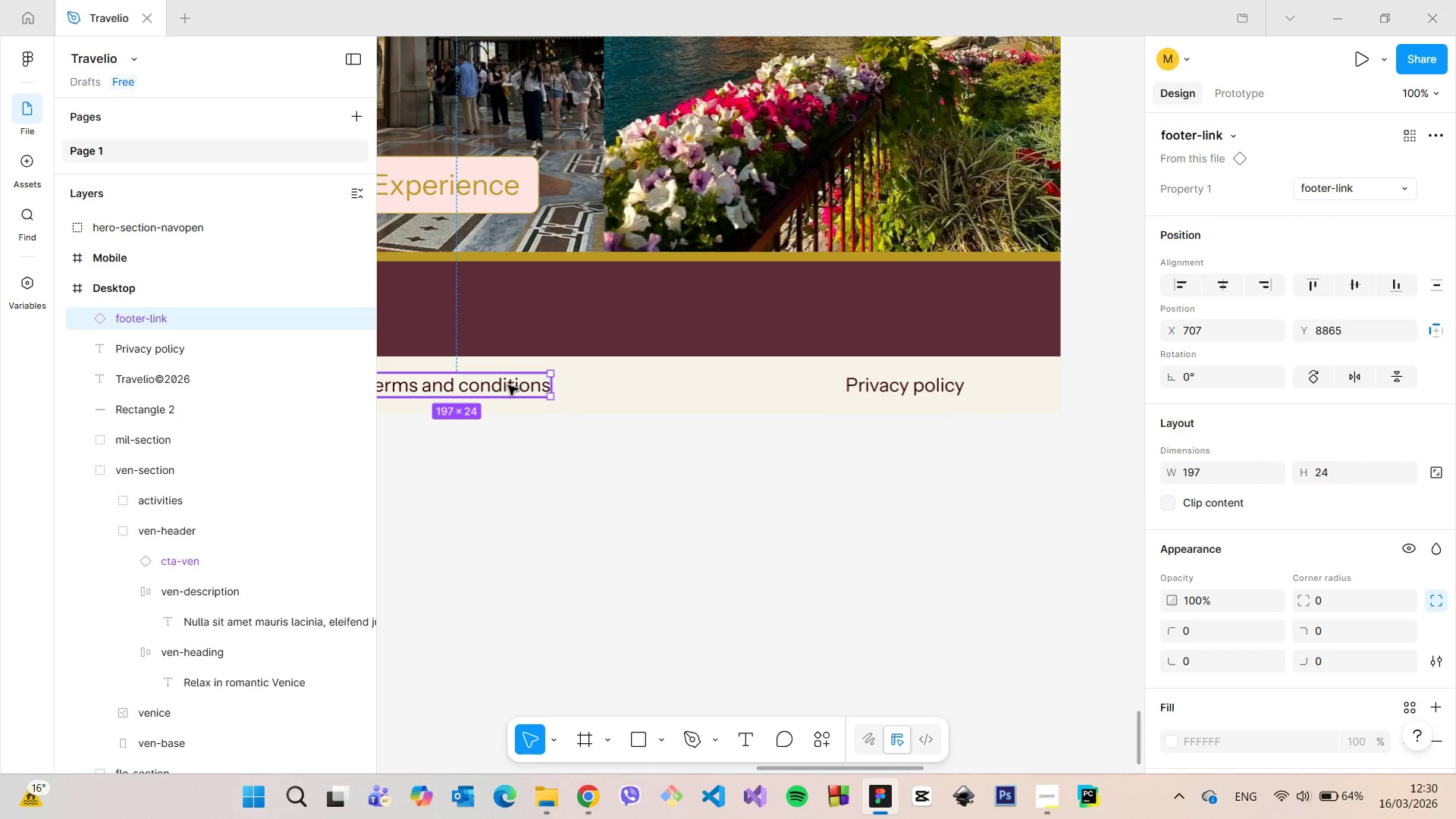 
left_click_drag(start_coordinate=[508, 385], to_coordinate=[714, 384])
 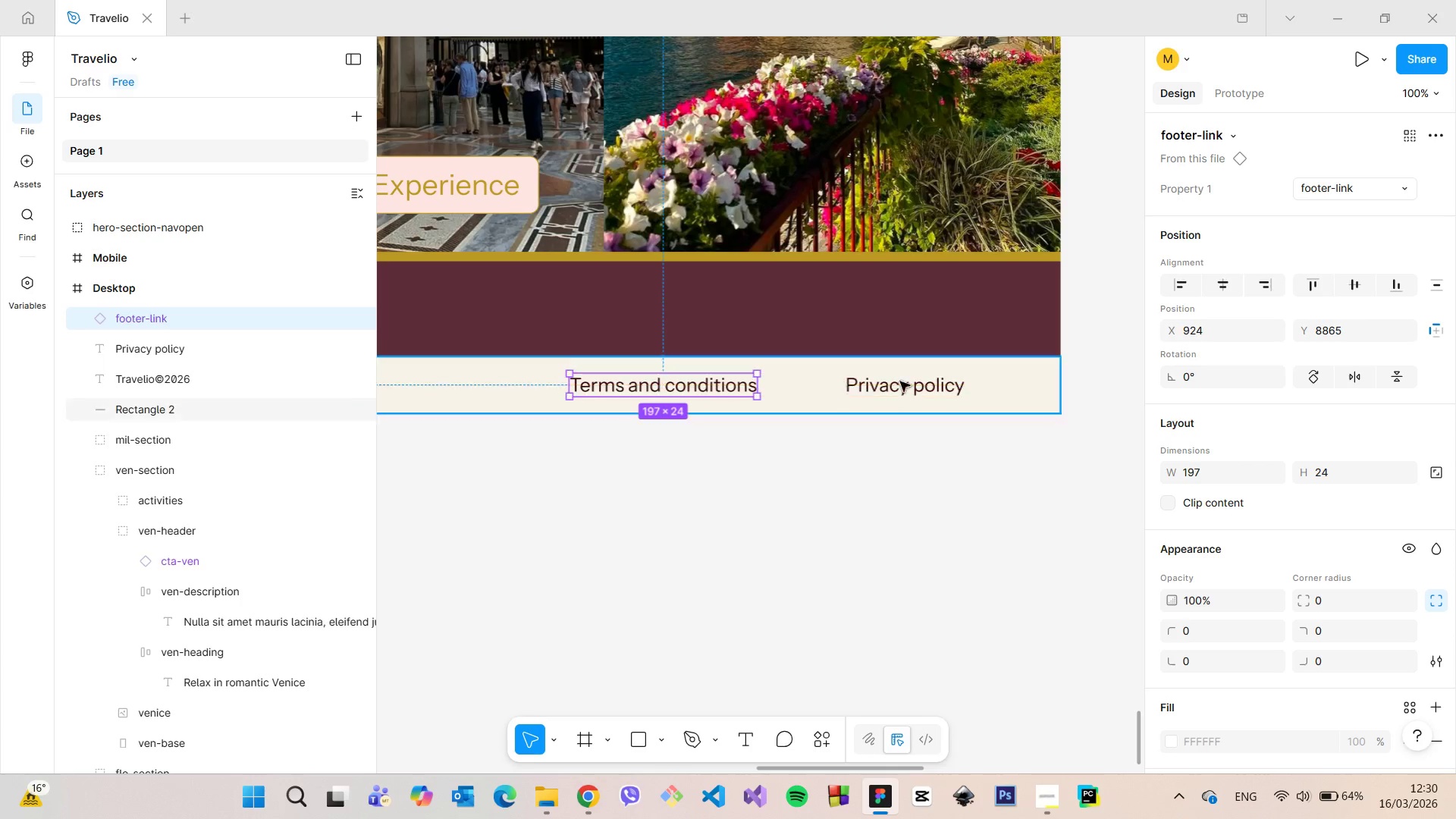 
hold_key(key=AltLeft, duration=0.7)
 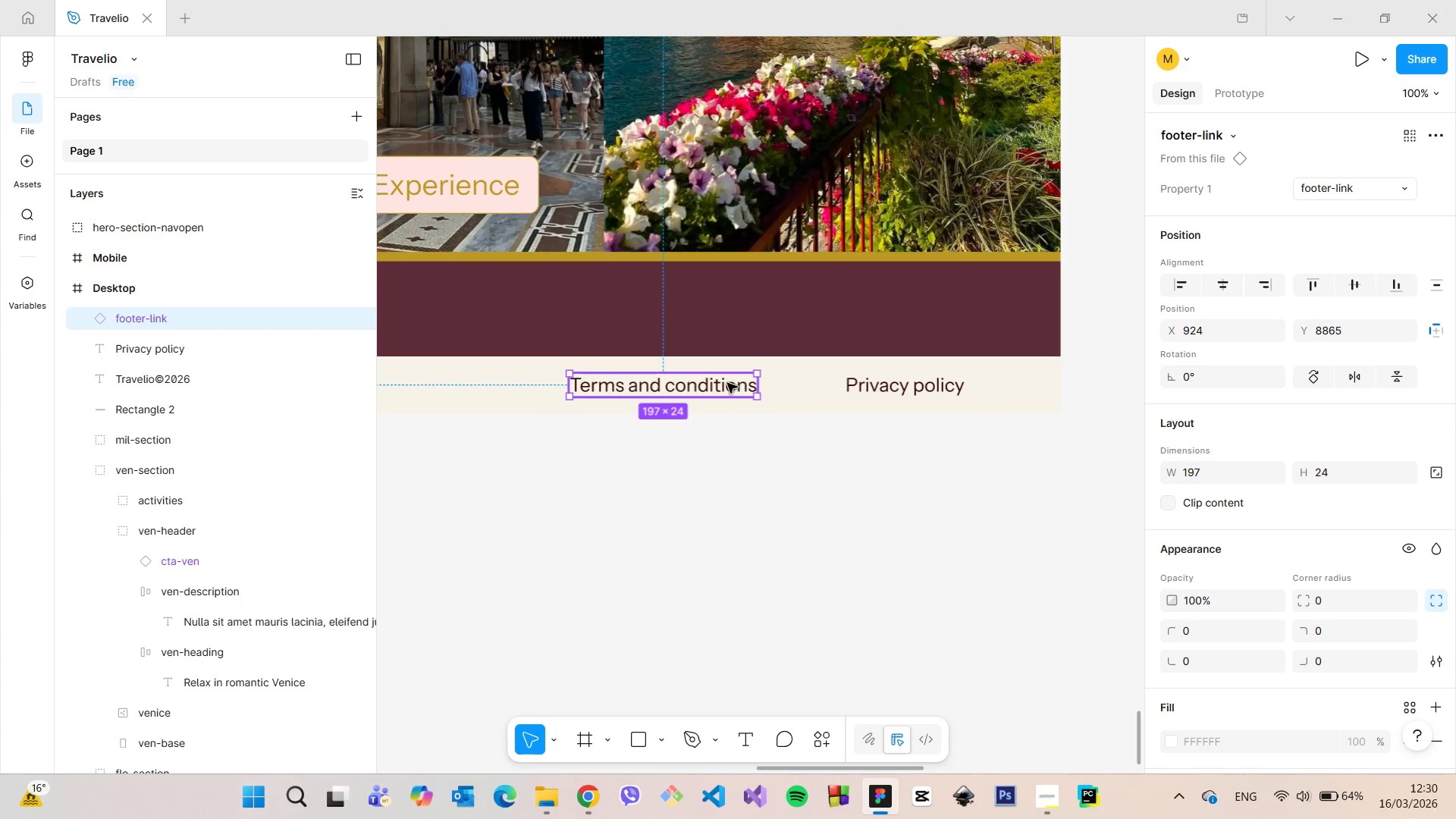 
left_click_drag(start_coordinate=[726, 387], to_coordinate=[733, 387])
 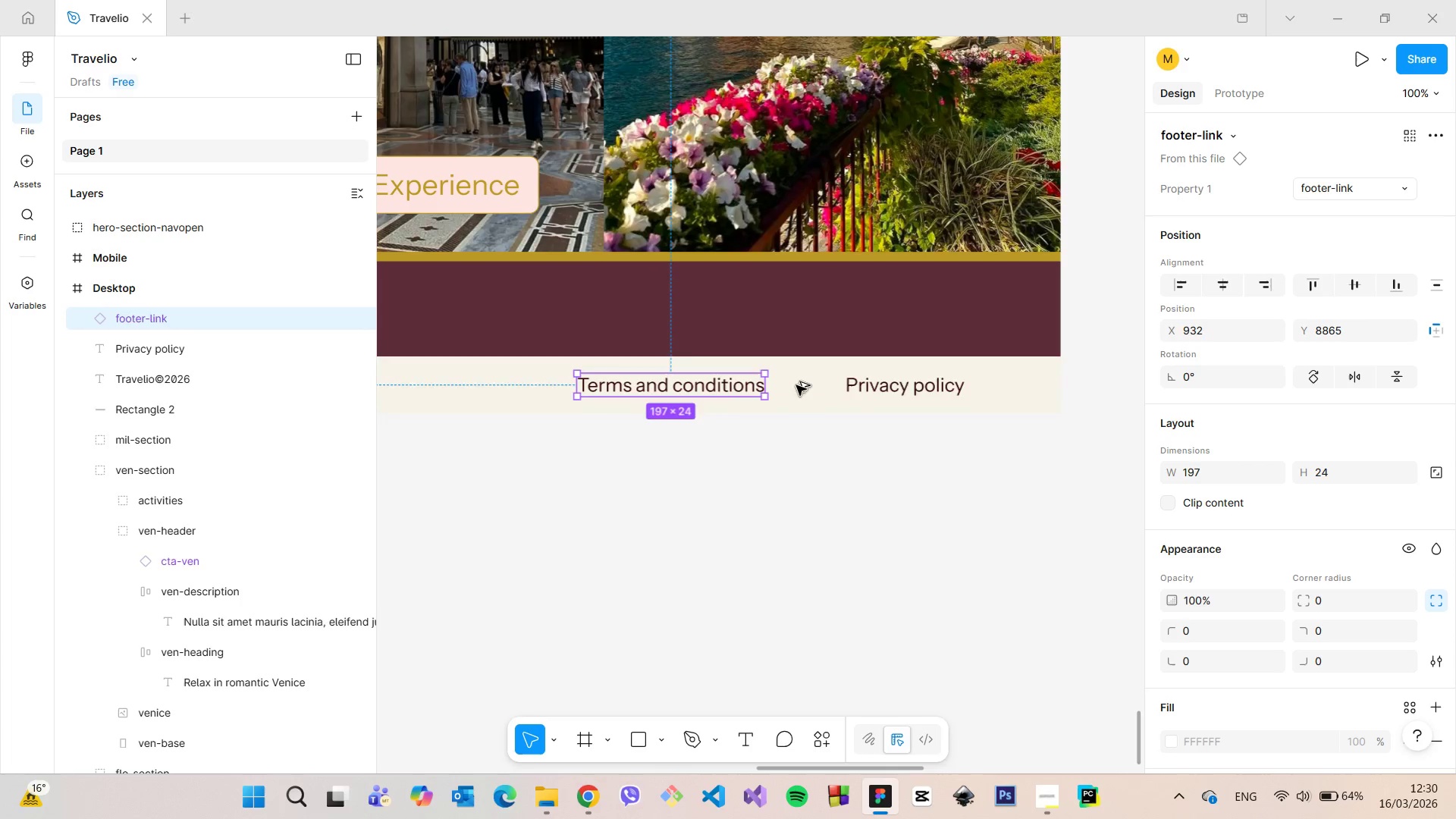 
hold_key(key=AltLeft, duration=1.41)
 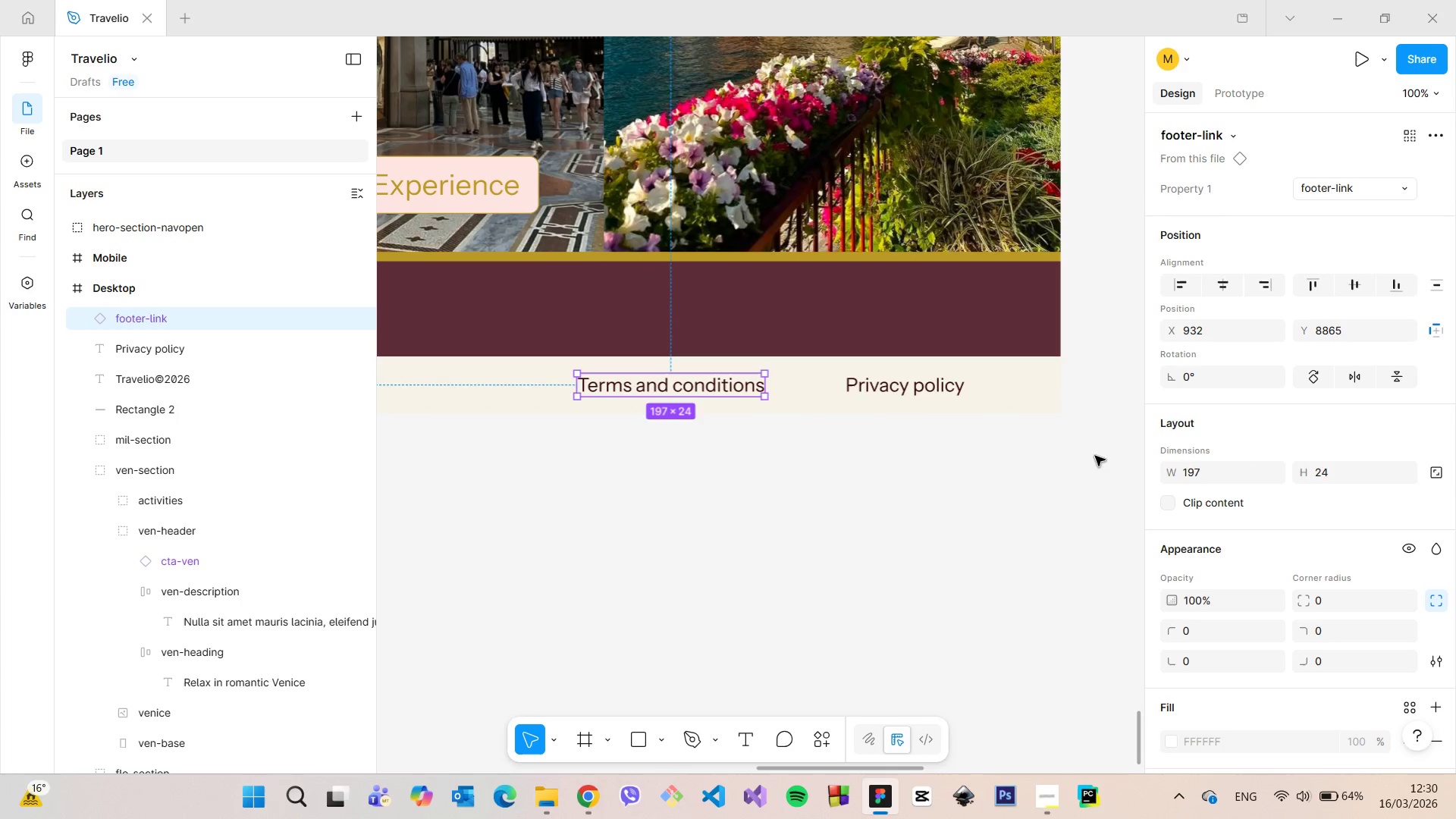 
left_click([1095, 456])
 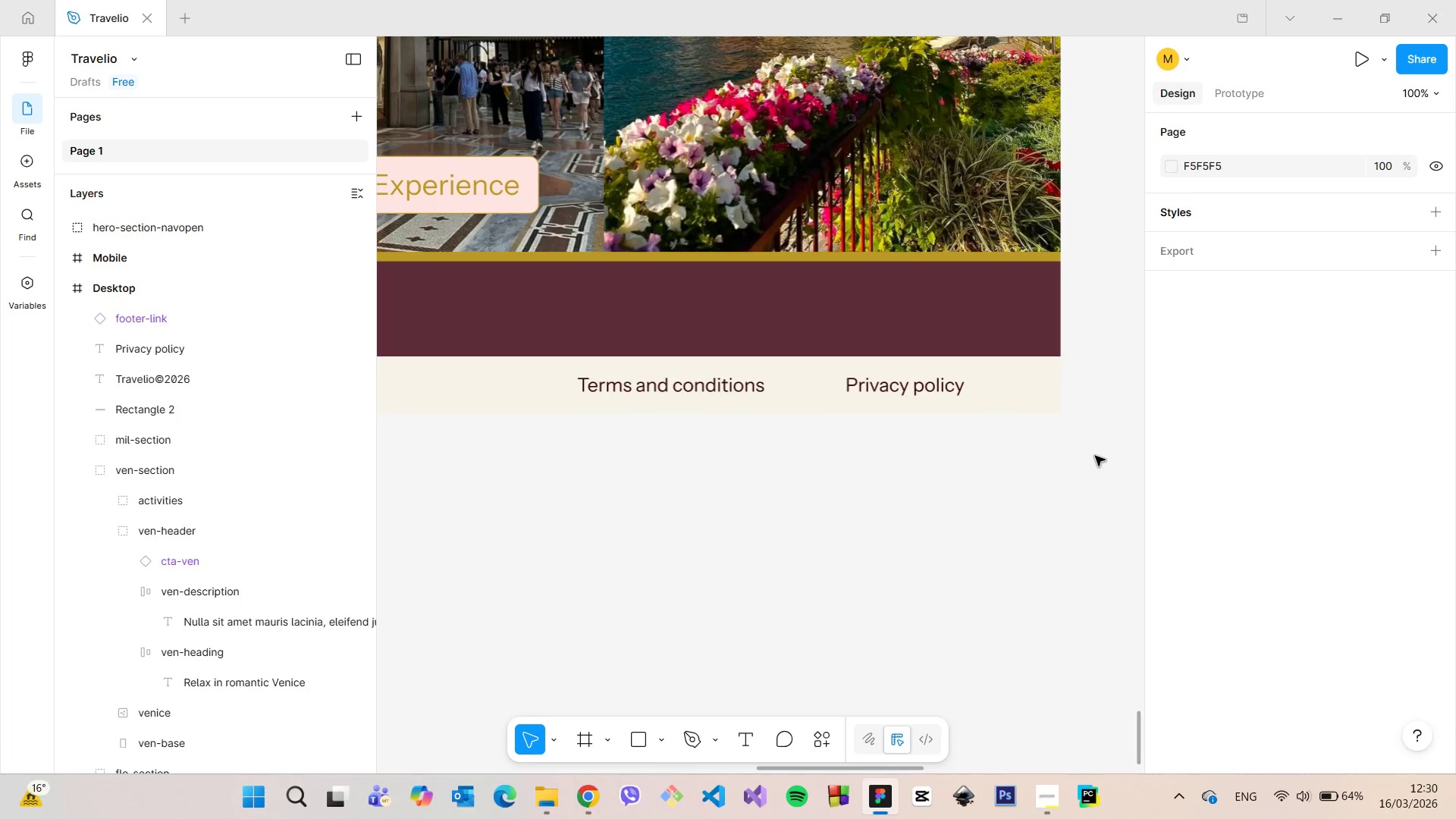 
scroll: coordinate [1095, 456], scroll_direction: down, amount: 11.0
 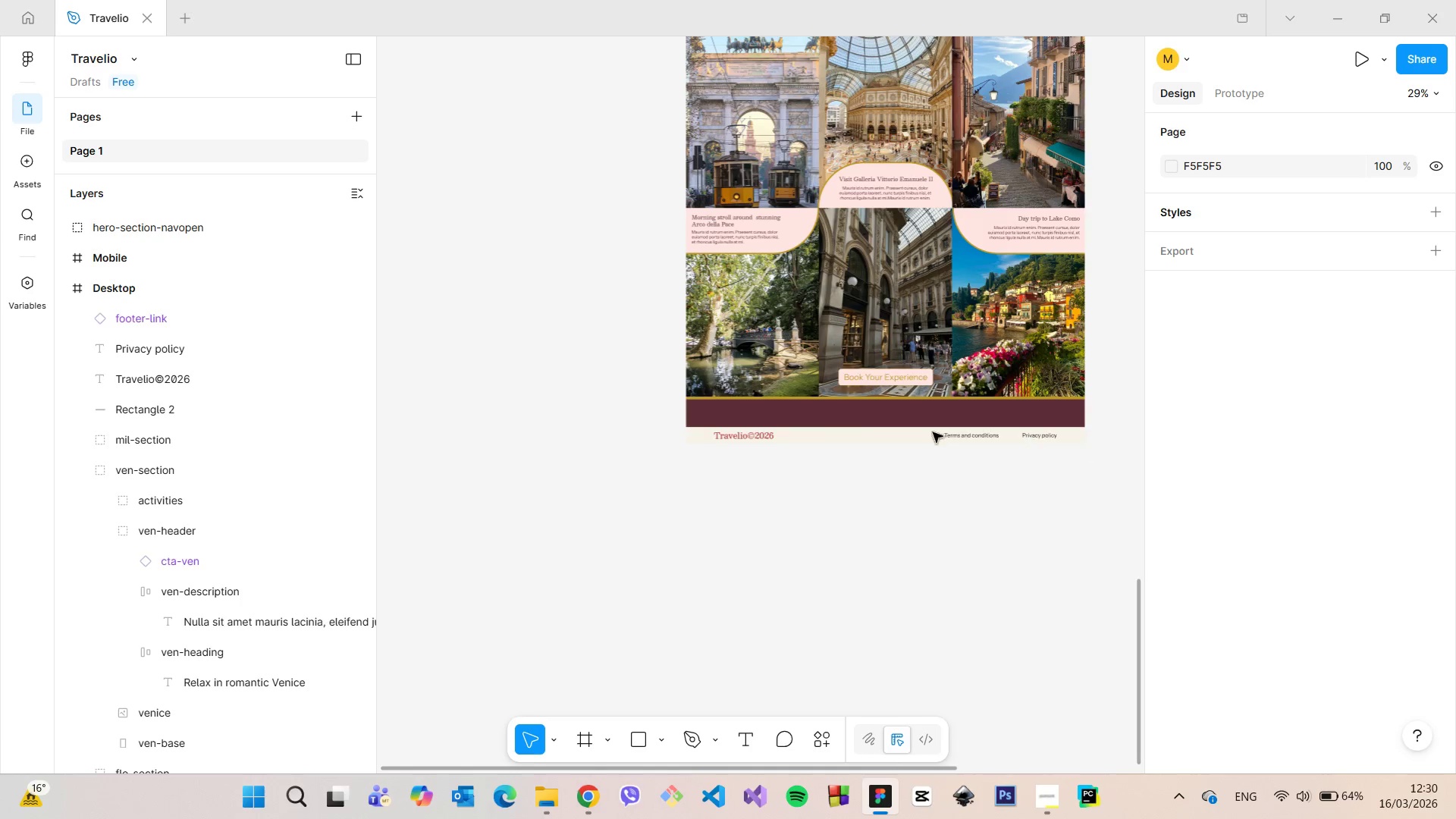 
left_click([846, 432])
 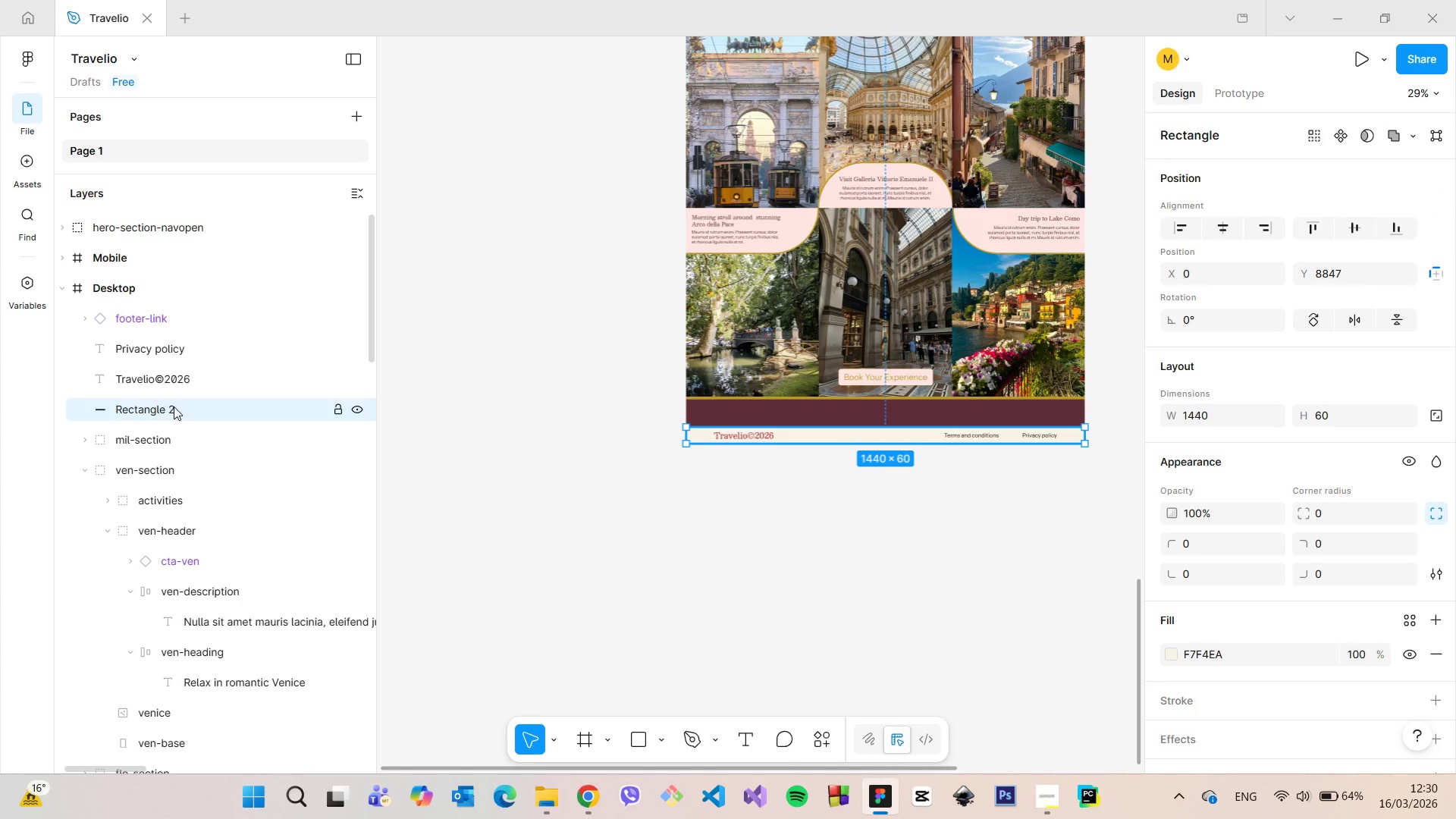 
left_click([173, 406])
 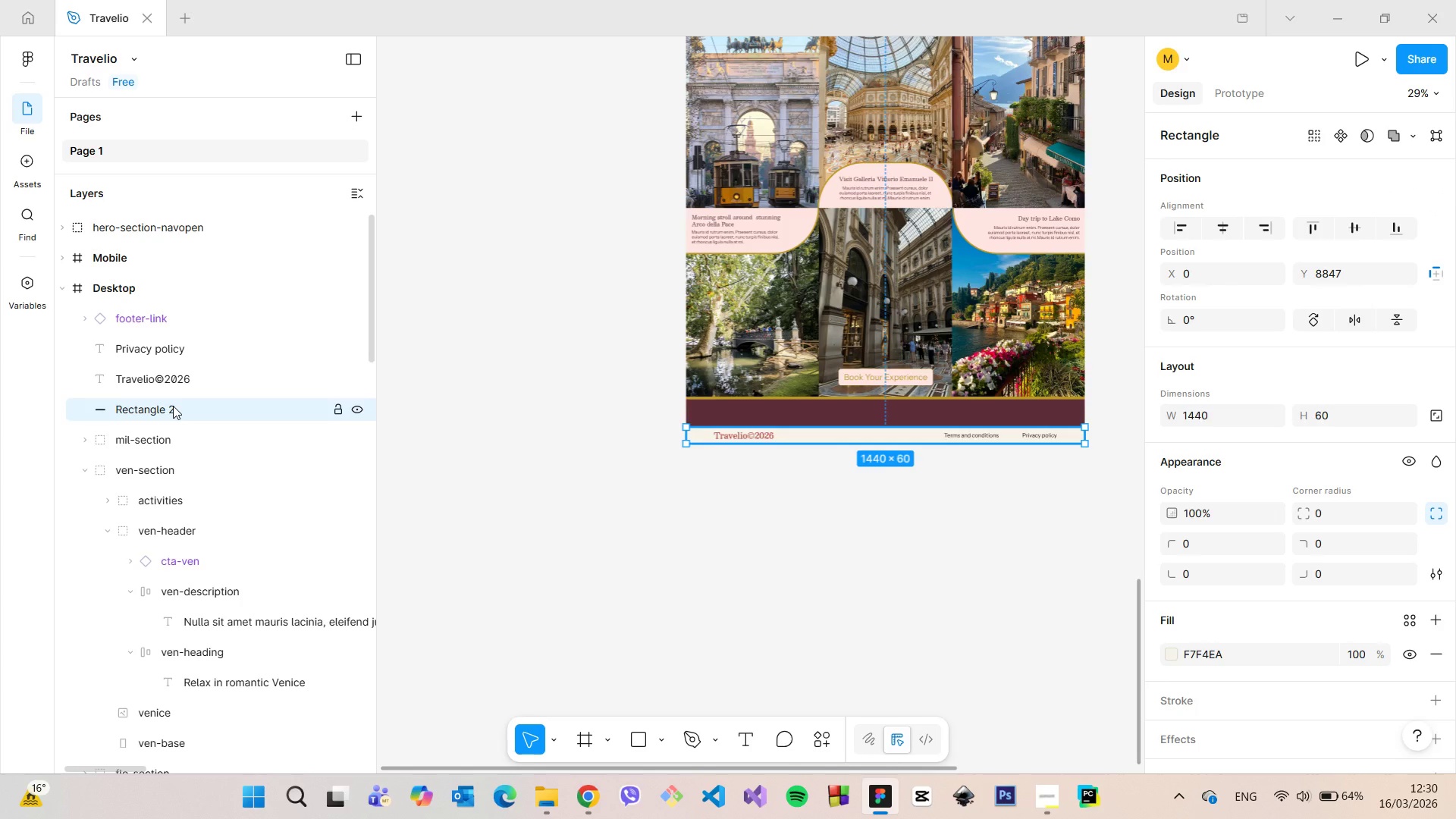 
double_click([173, 406])
 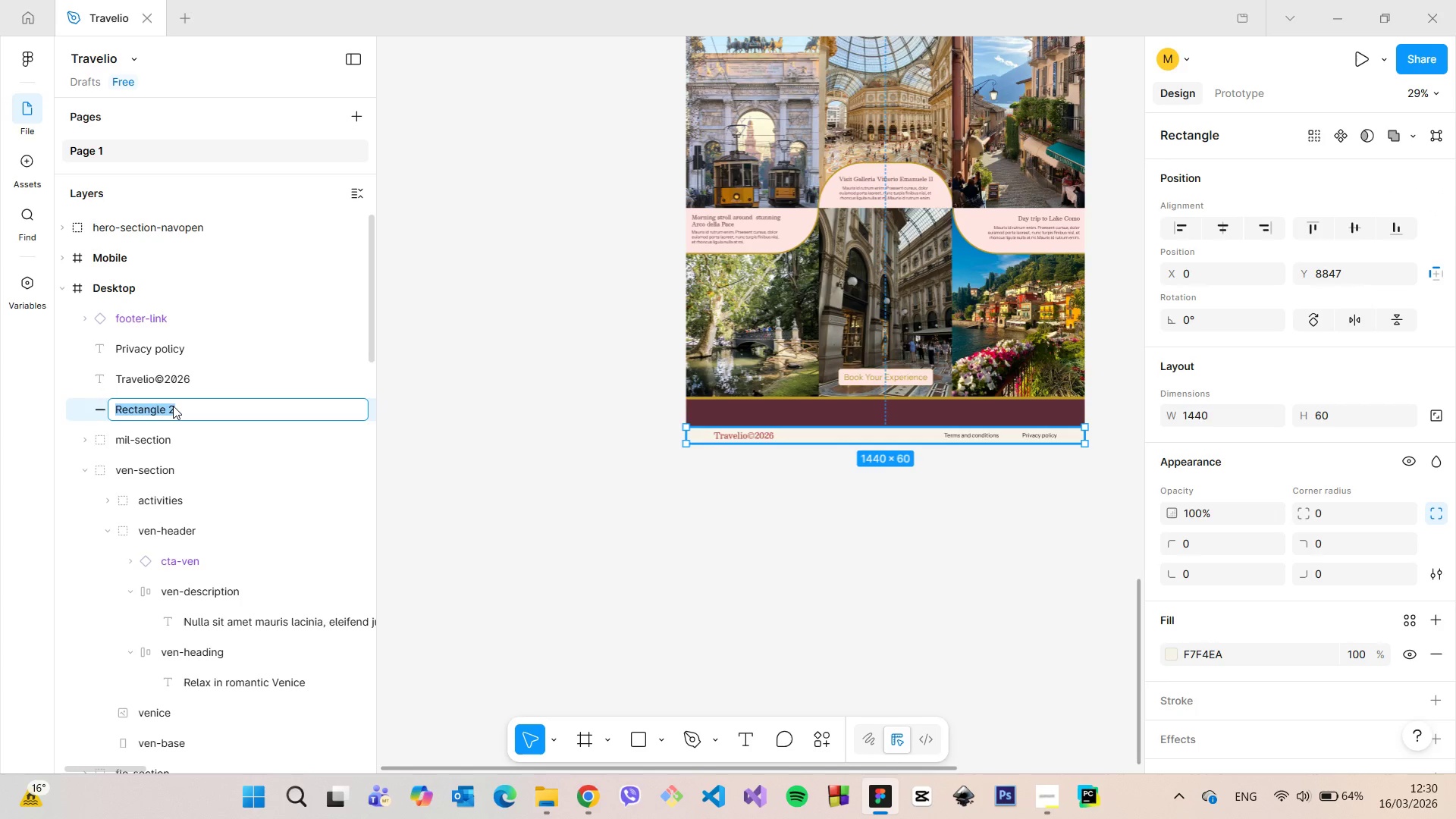 
type(fooote)
key(Backspace)
key(Backspace)
key(Backspace)
type(ter=)
key(Backspace)
type(-base)
 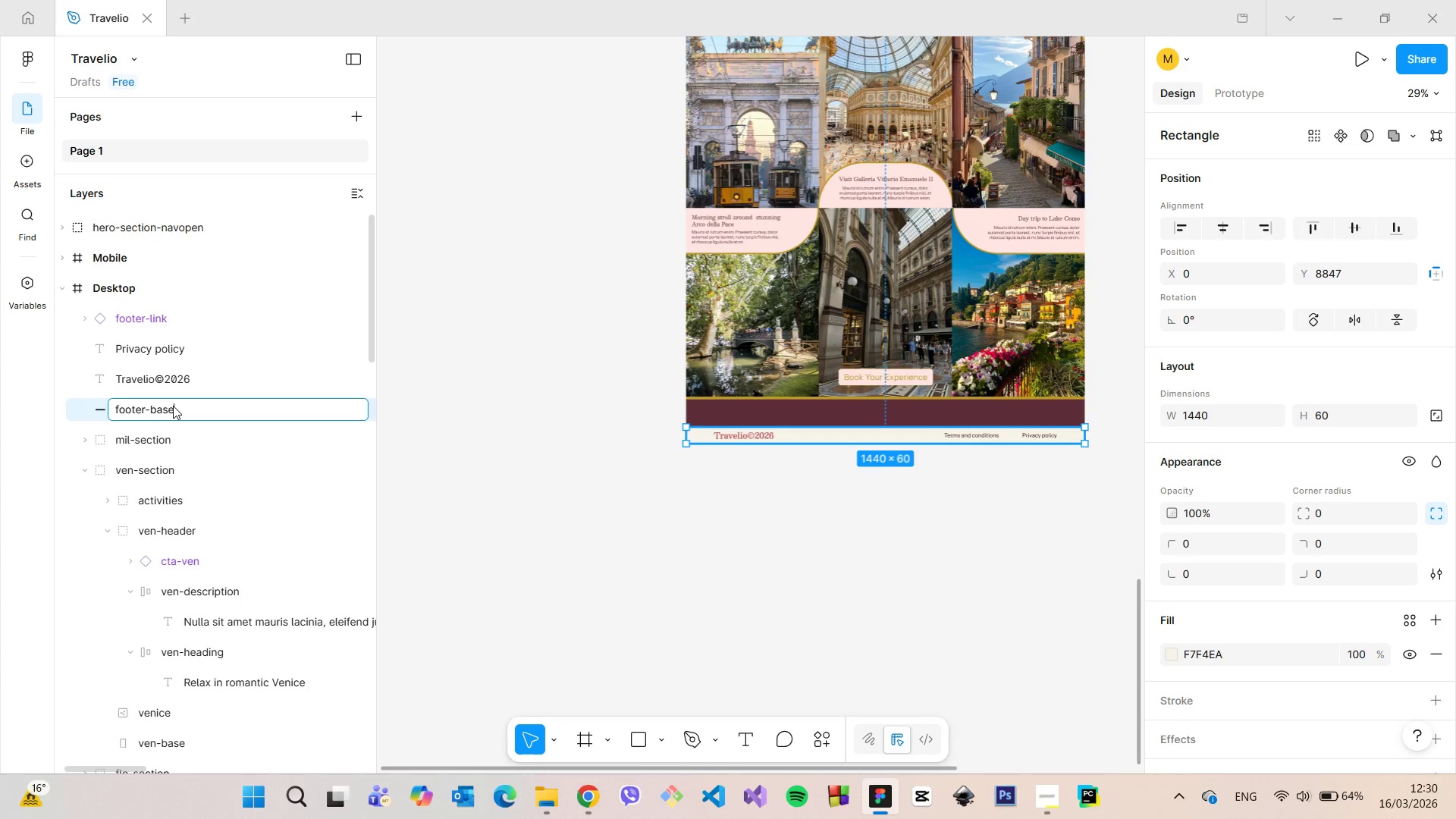 
key(Enter)
 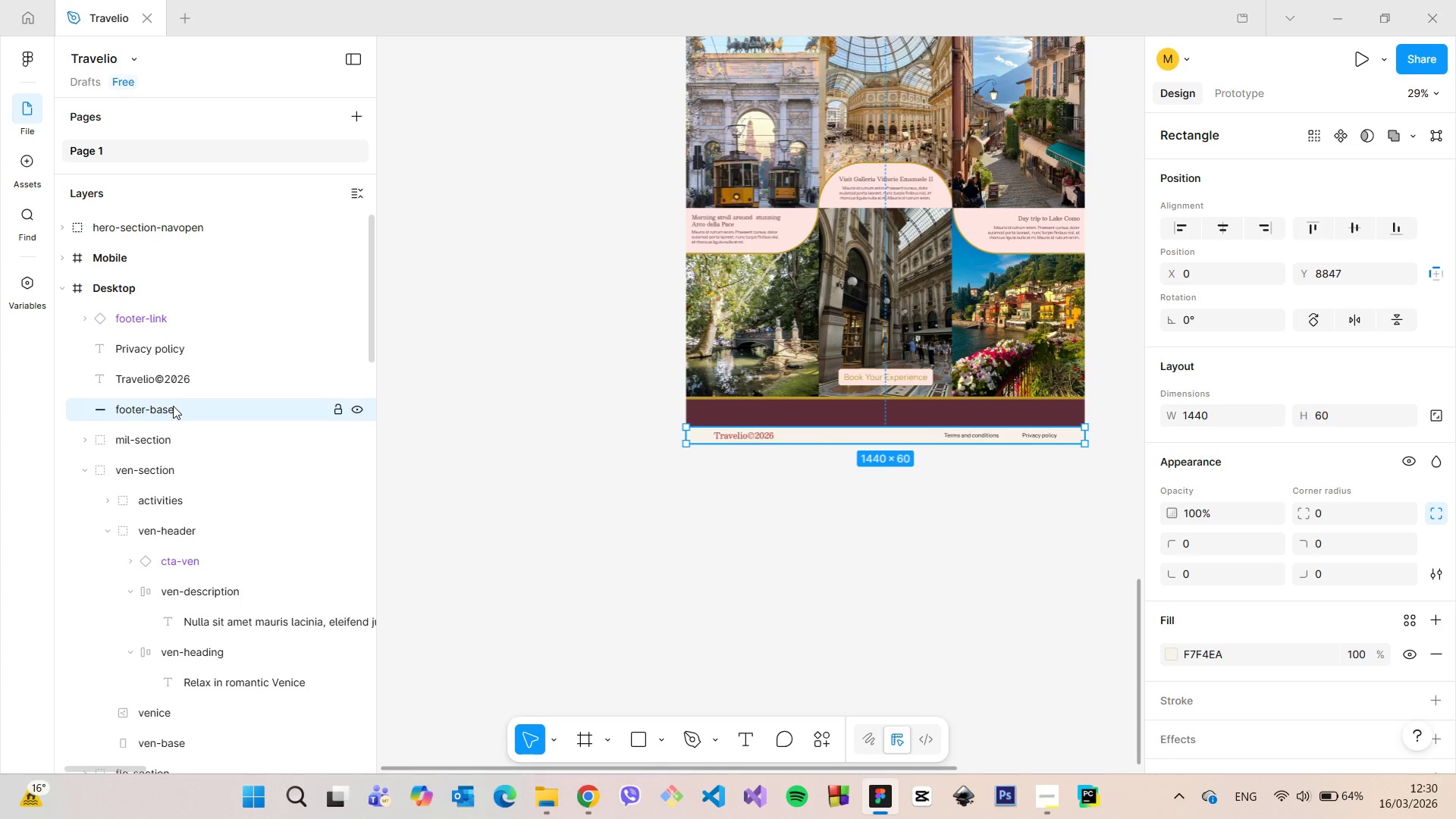 
hold_key(key=ShiftLeft, duration=1.14)
left_click([206, 325])
 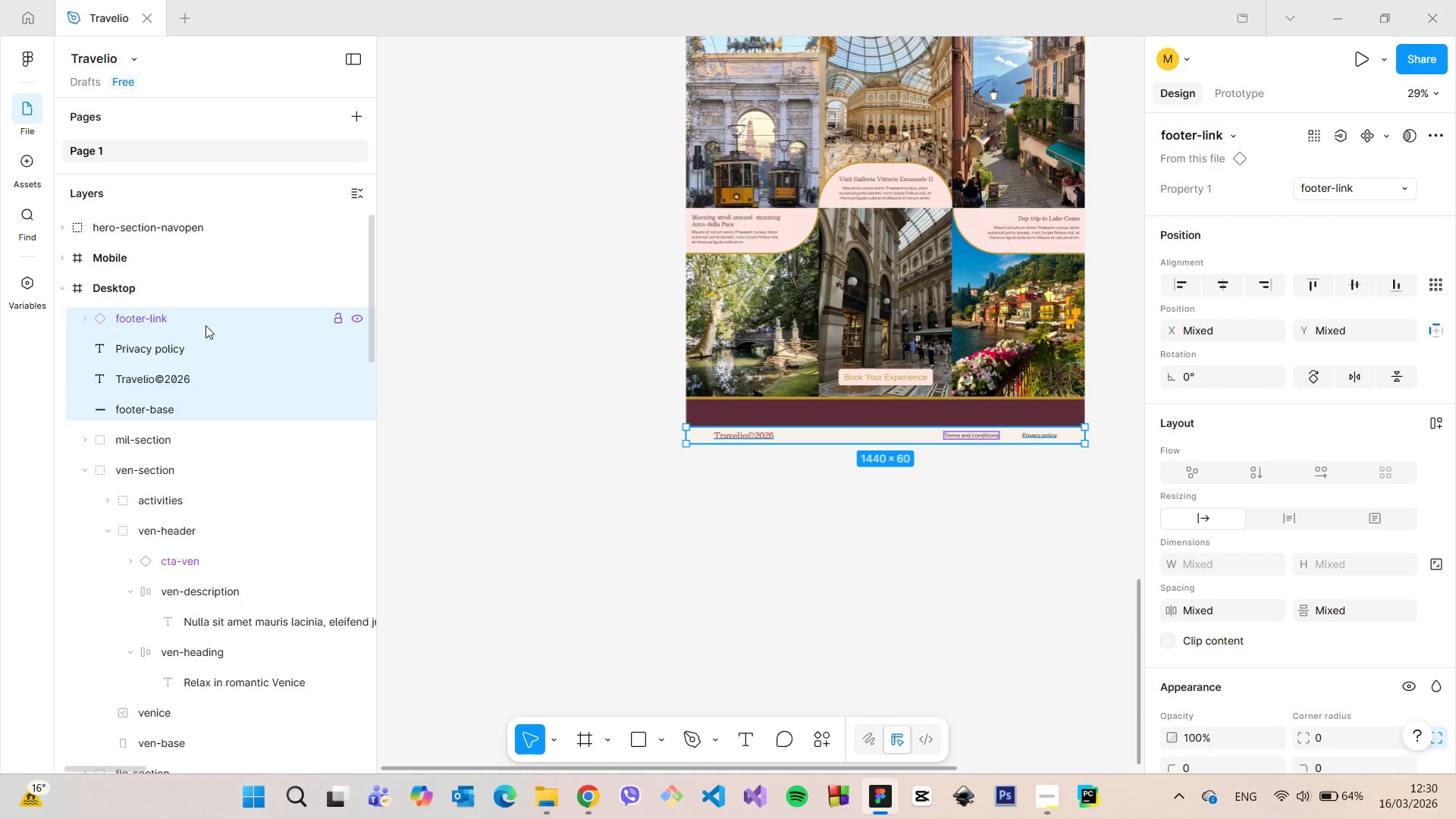 
right_click([206, 325])
 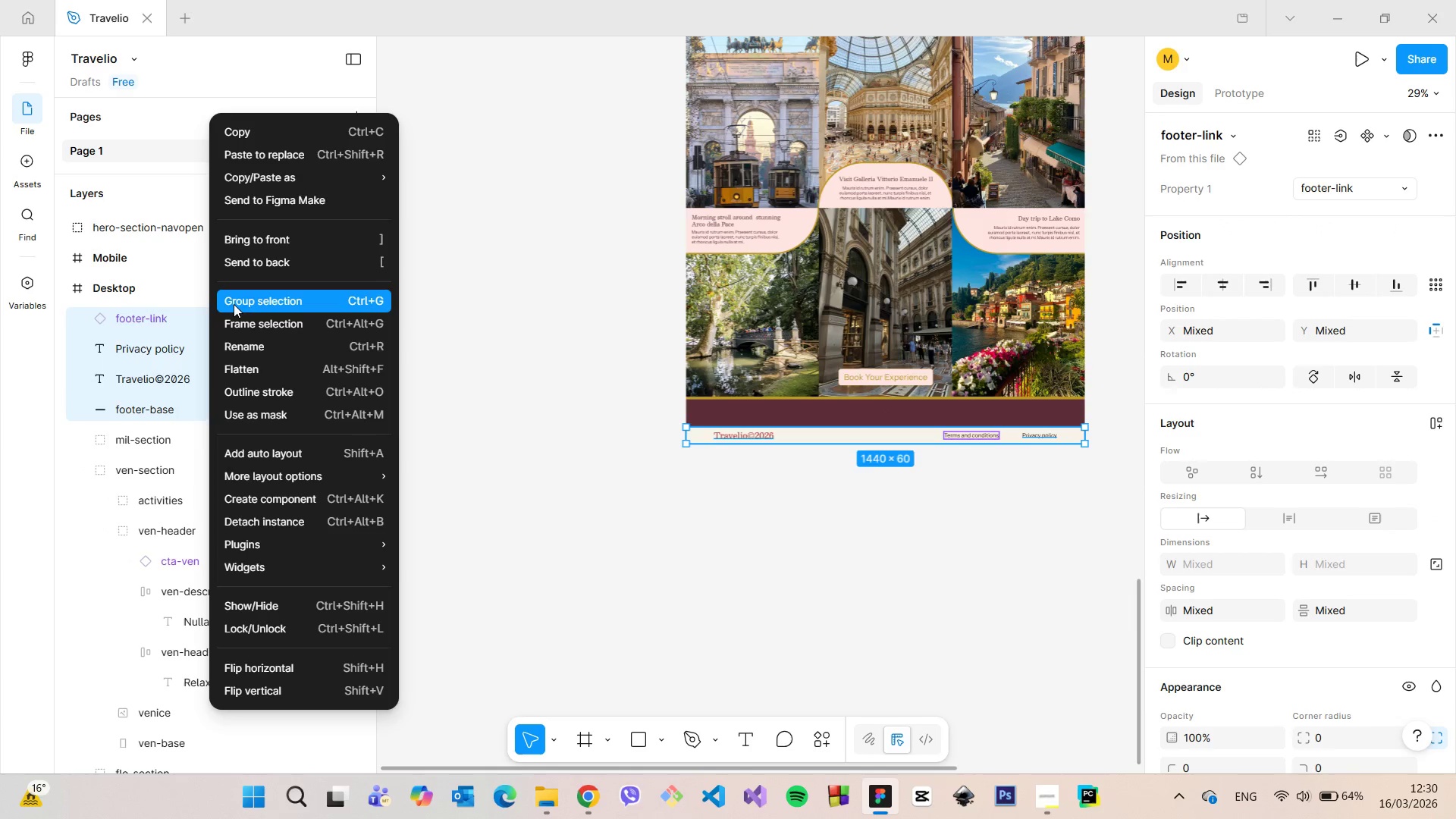 
left_click([243, 296])
 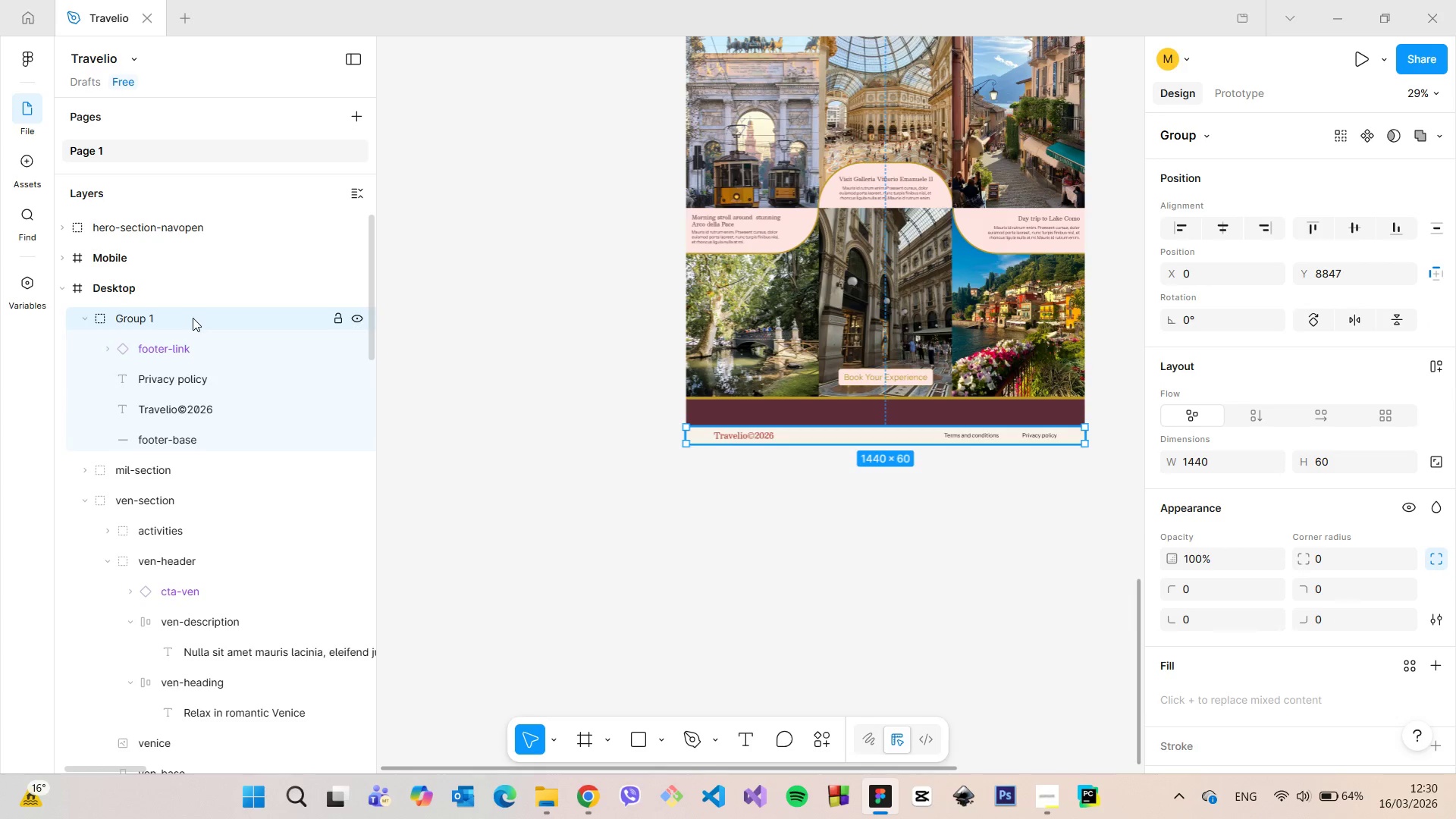 
double_click([193, 318])
 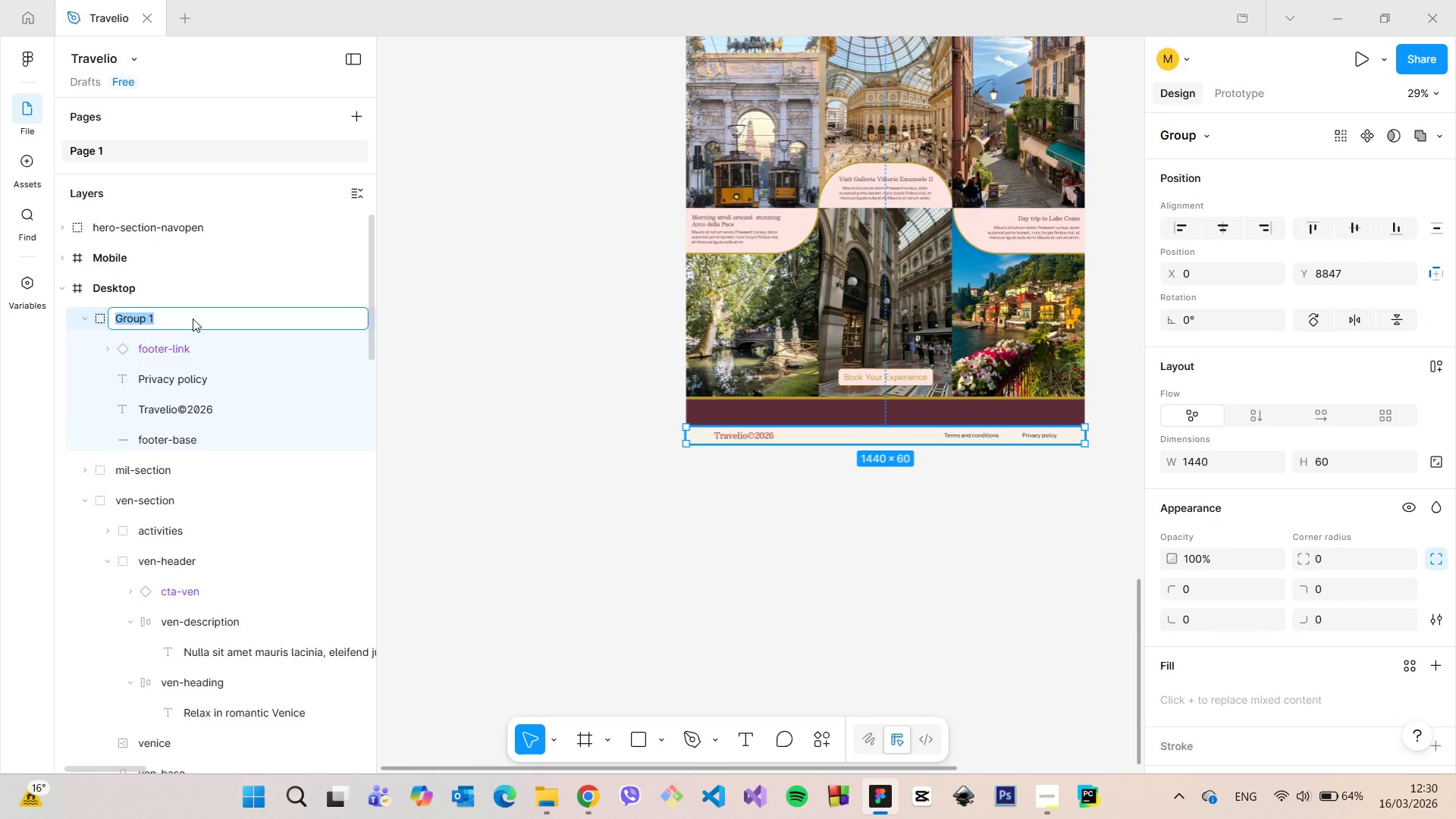 
type(footer)
 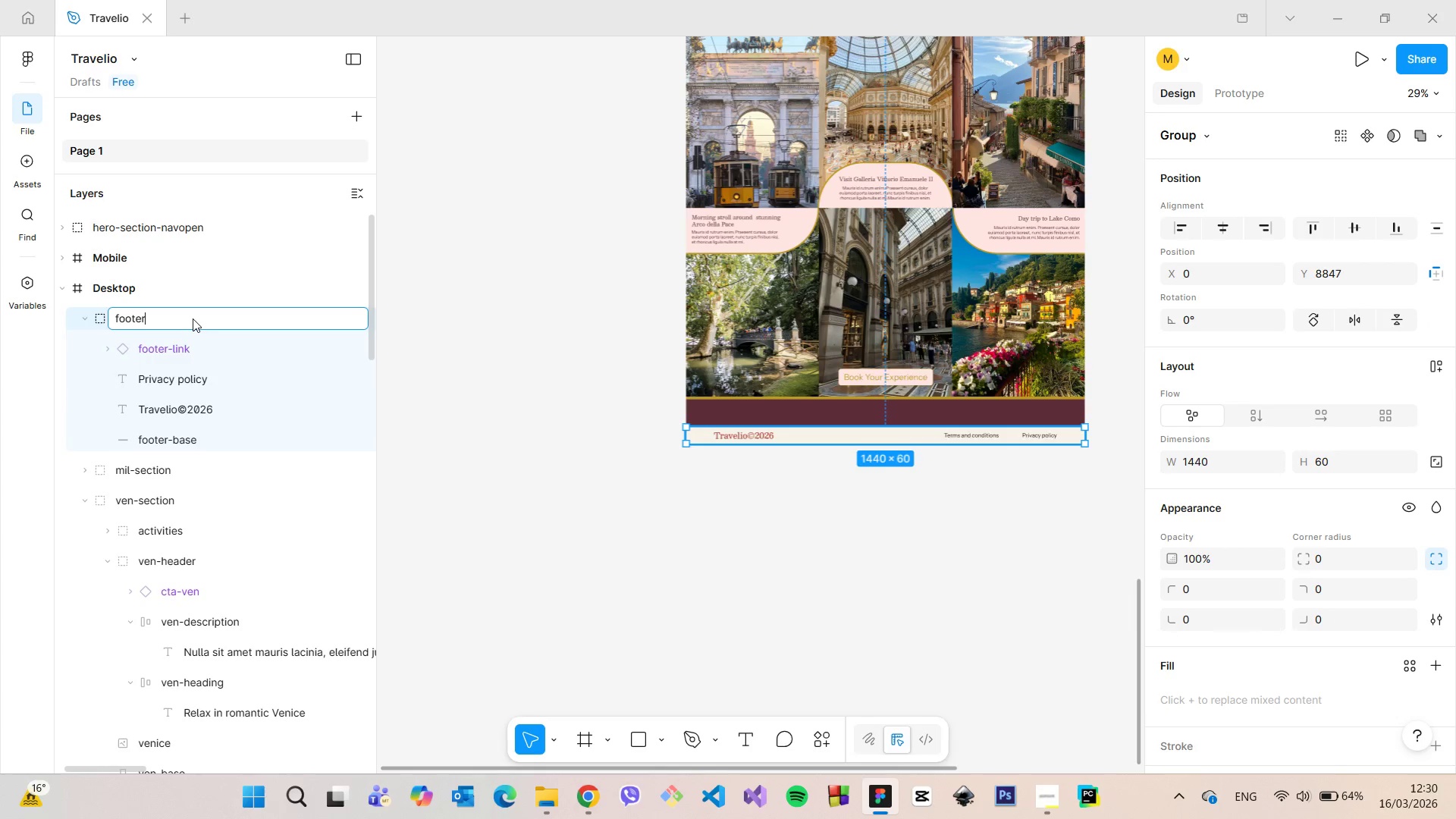 
key(Enter)
 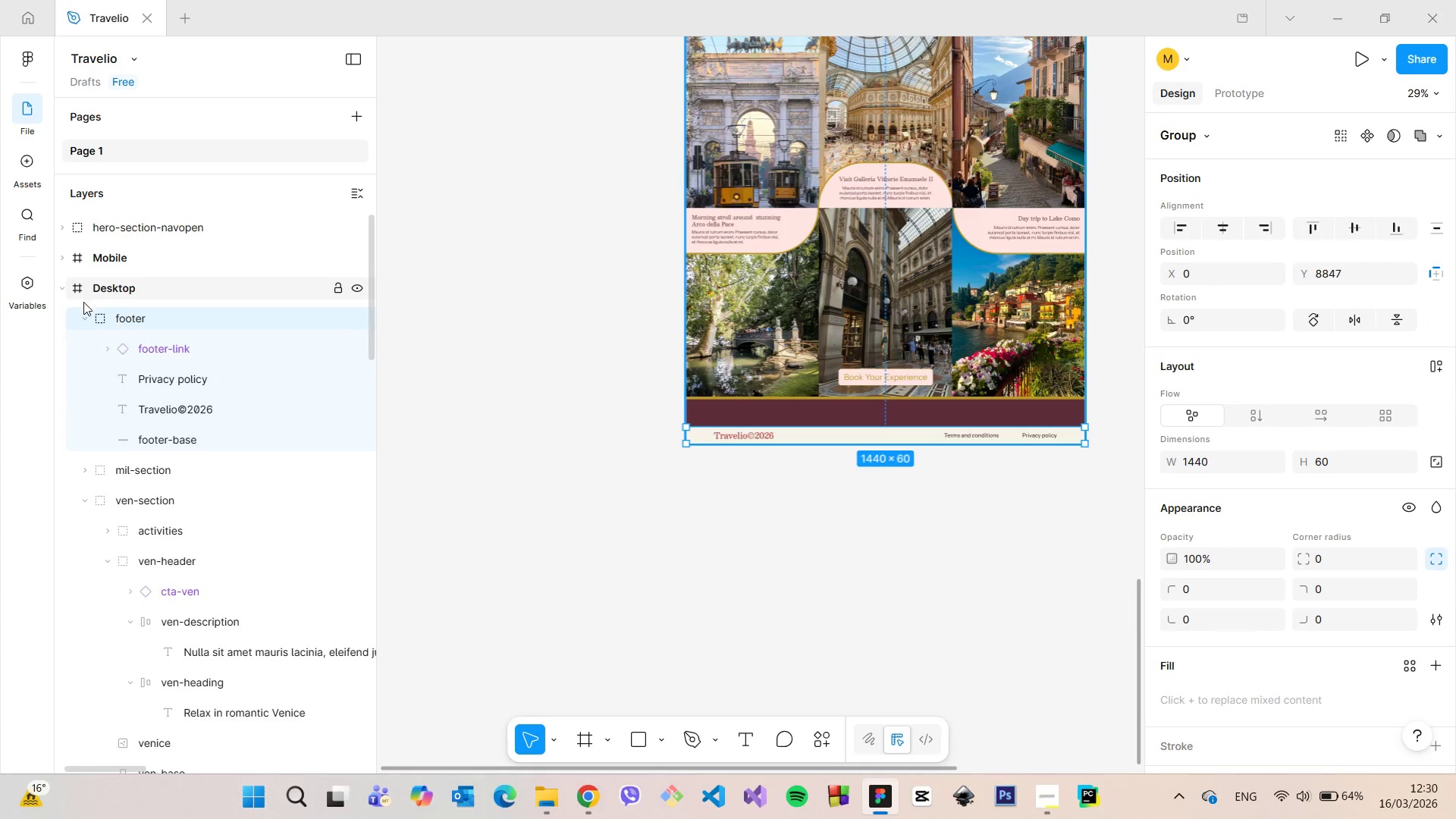 
left_click([86, 310])
 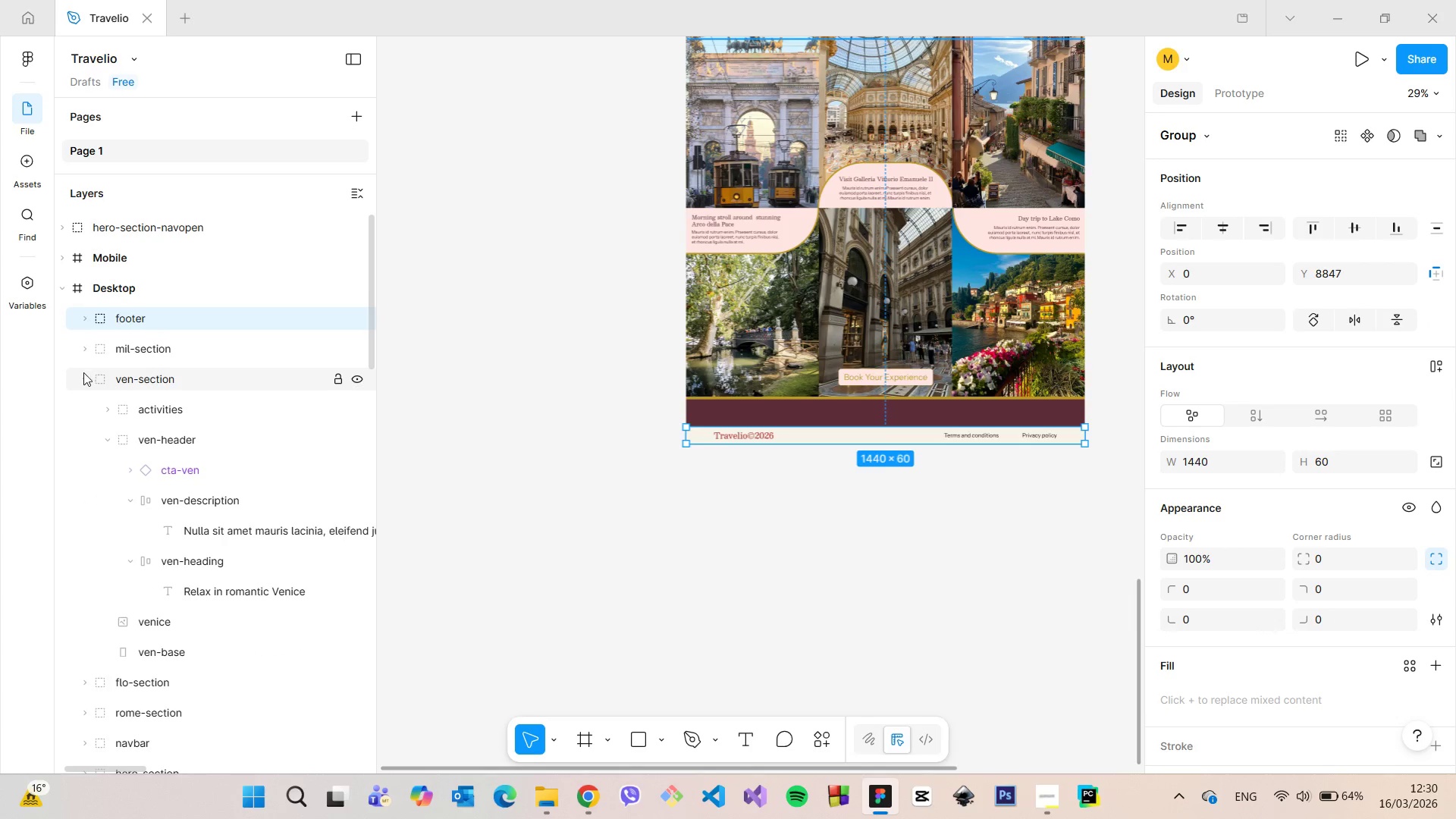 
left_click([83, 375])
 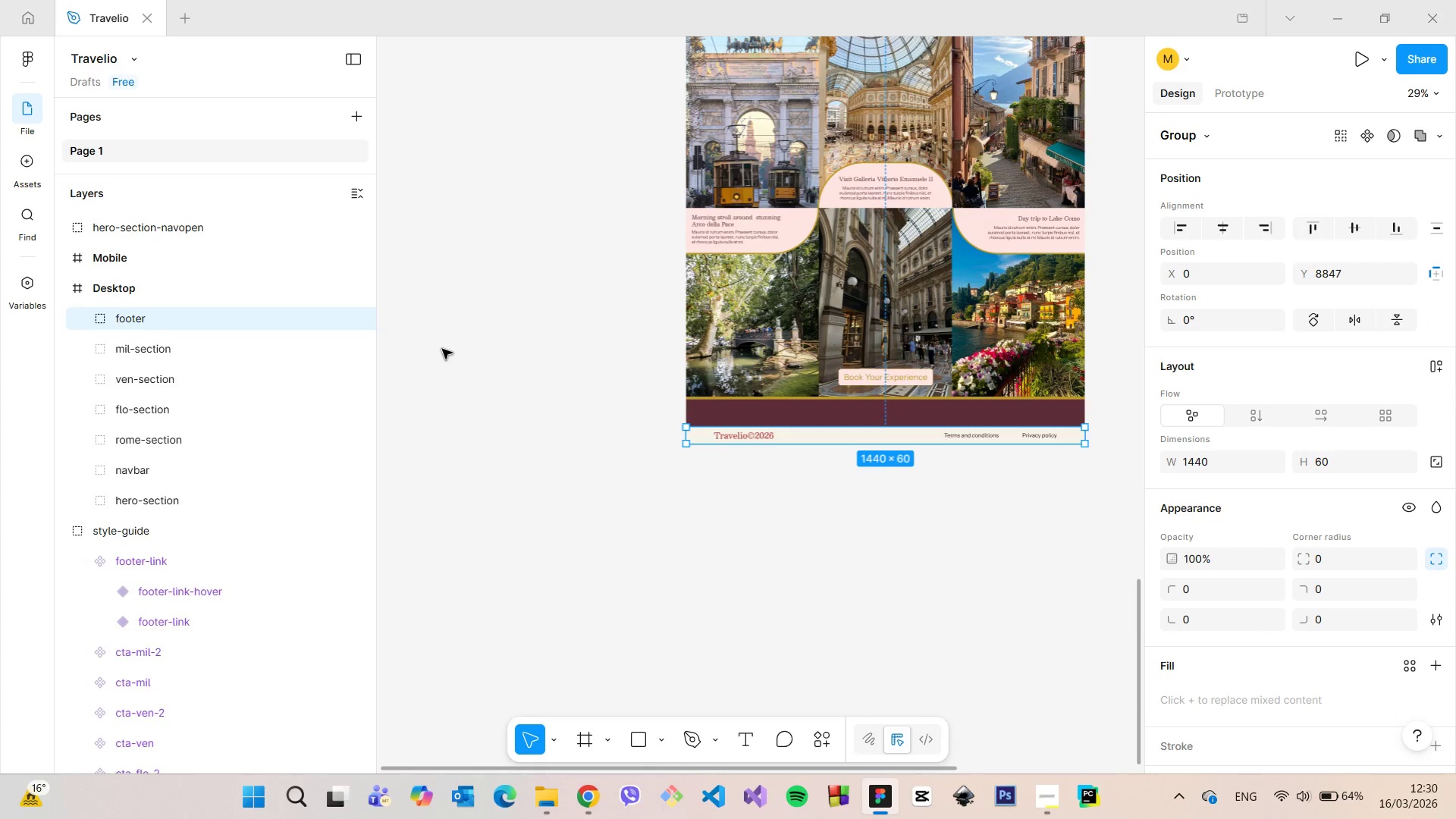 
left_click([442, 349])
 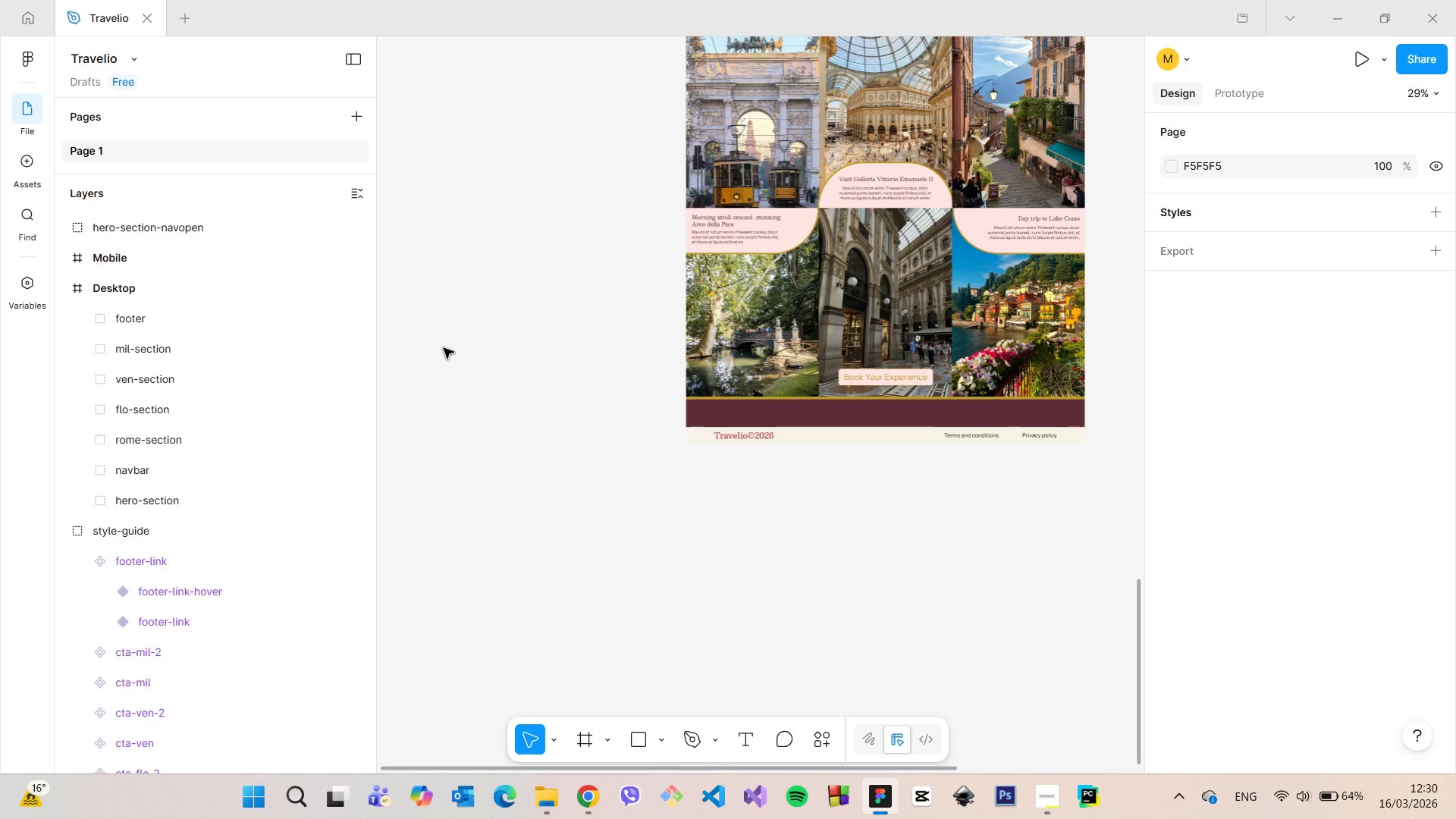 
scroll: coordinate [444, 348], scroll_direction: down, amount: 5.0
 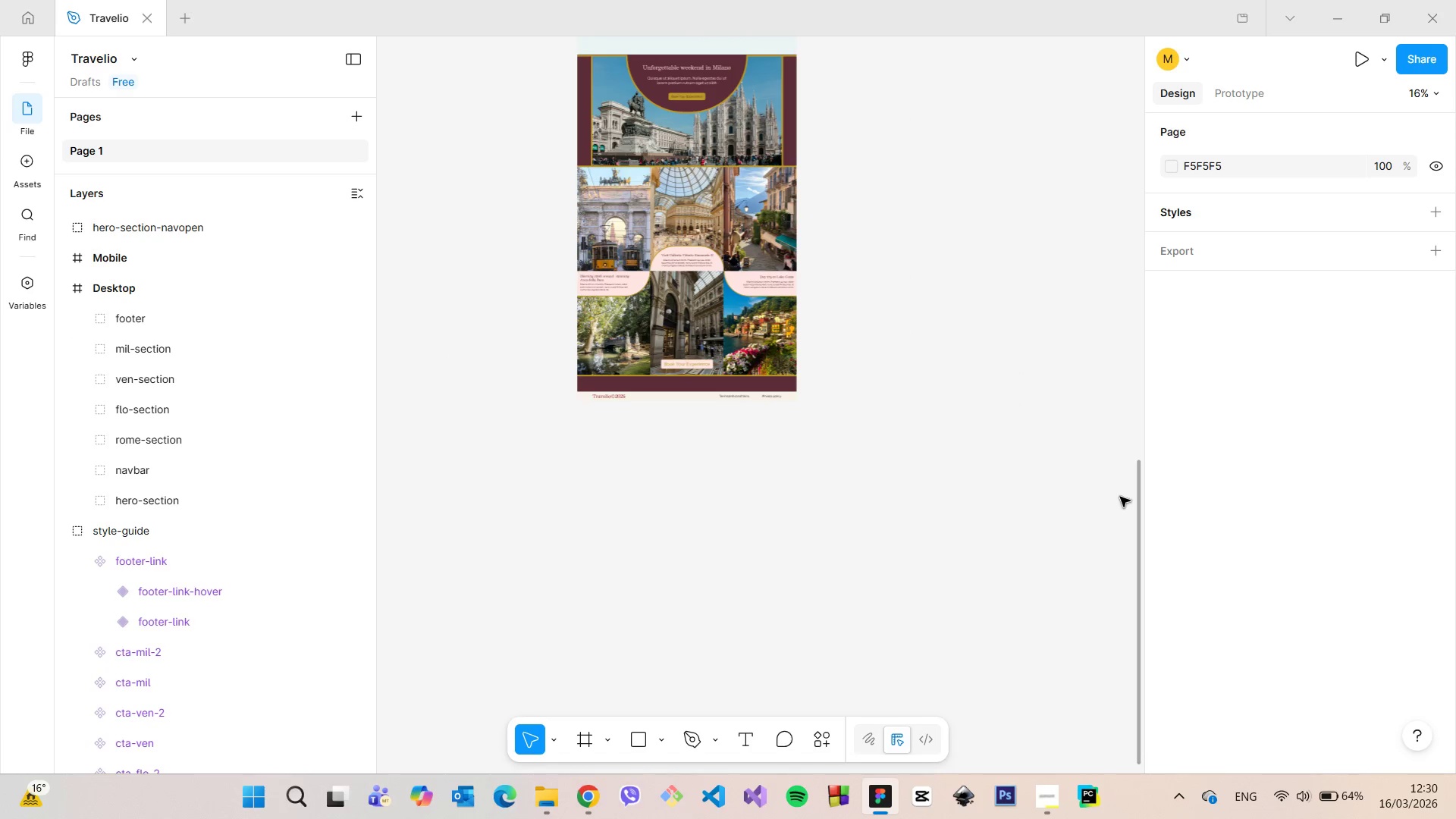 
left_click_drag(start_coordinate=[1136, 510], to_coordinate=[1091, 33])
 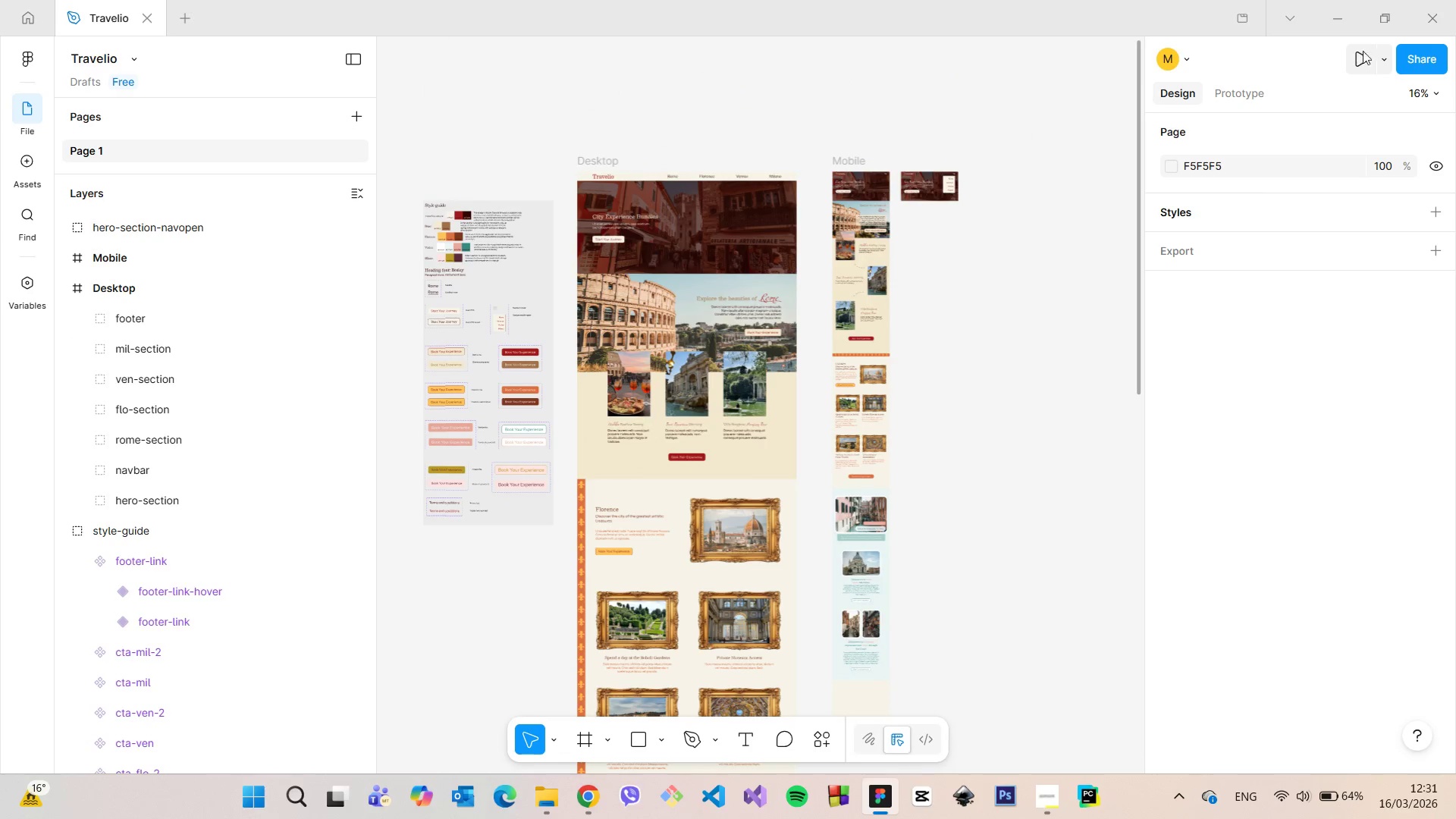 
left_click([1352, 61])
 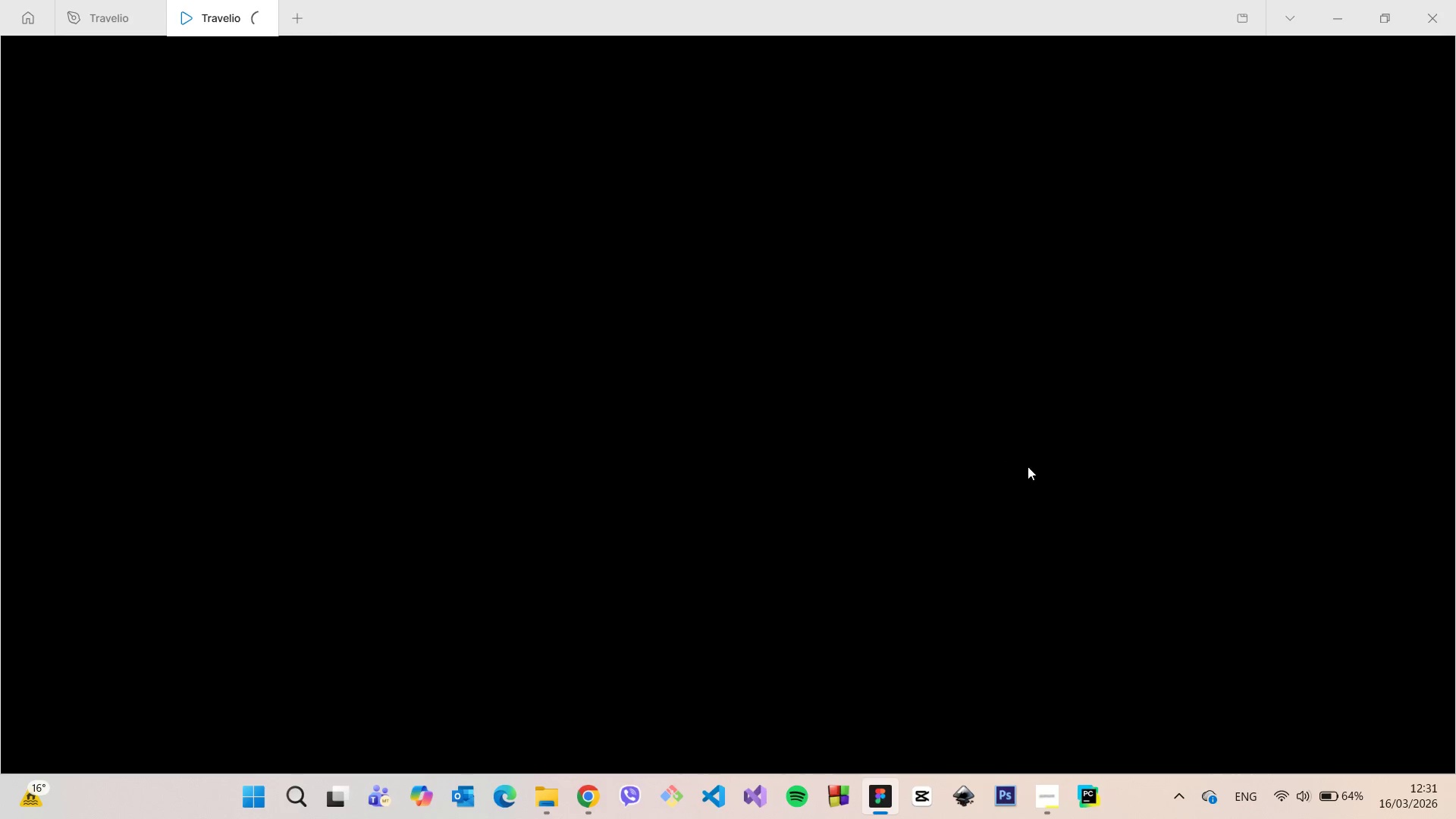 
left_click([1047, 786])